 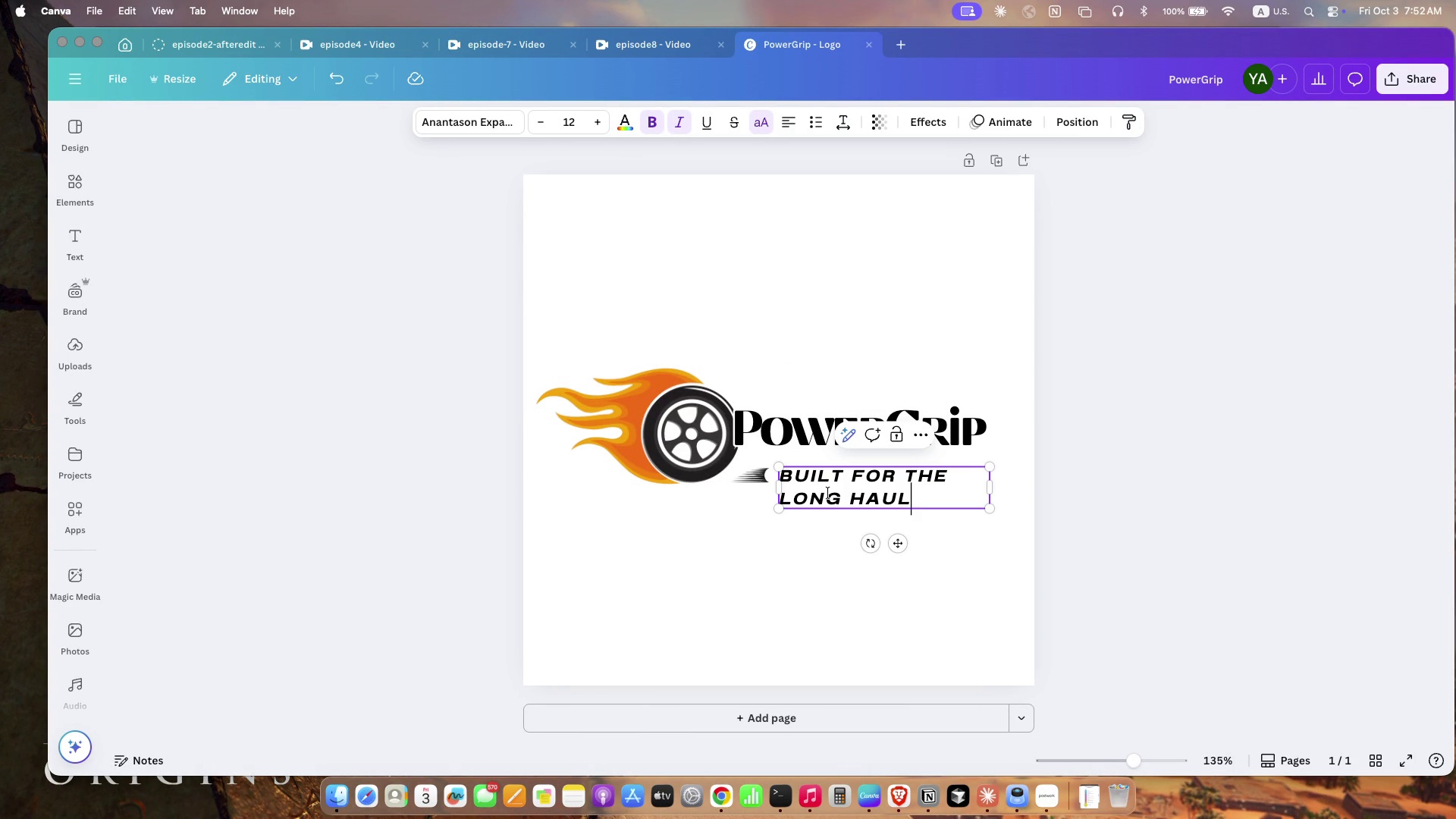 
left_click([779, 488])
 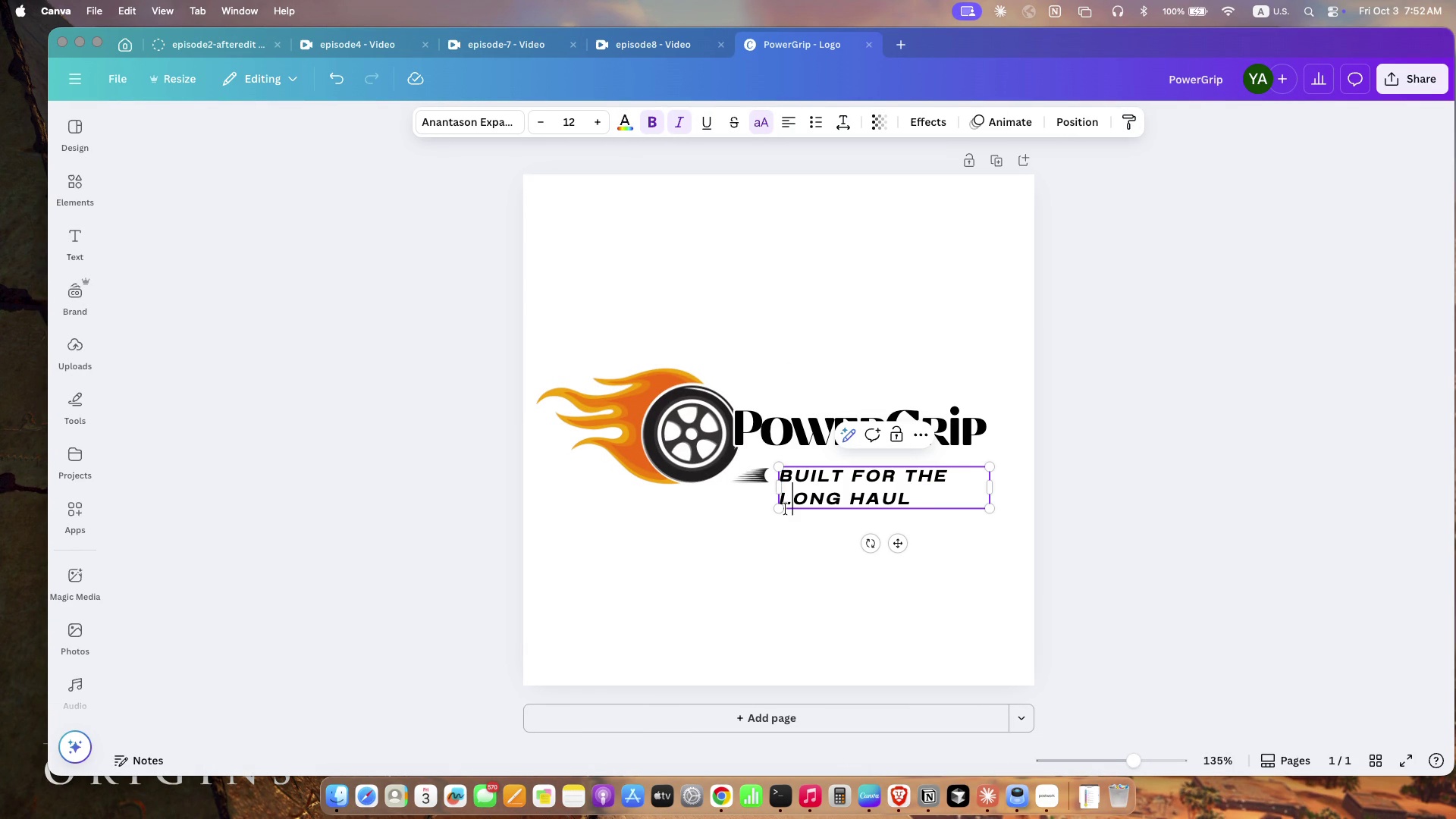 
left_click([786, 509])
 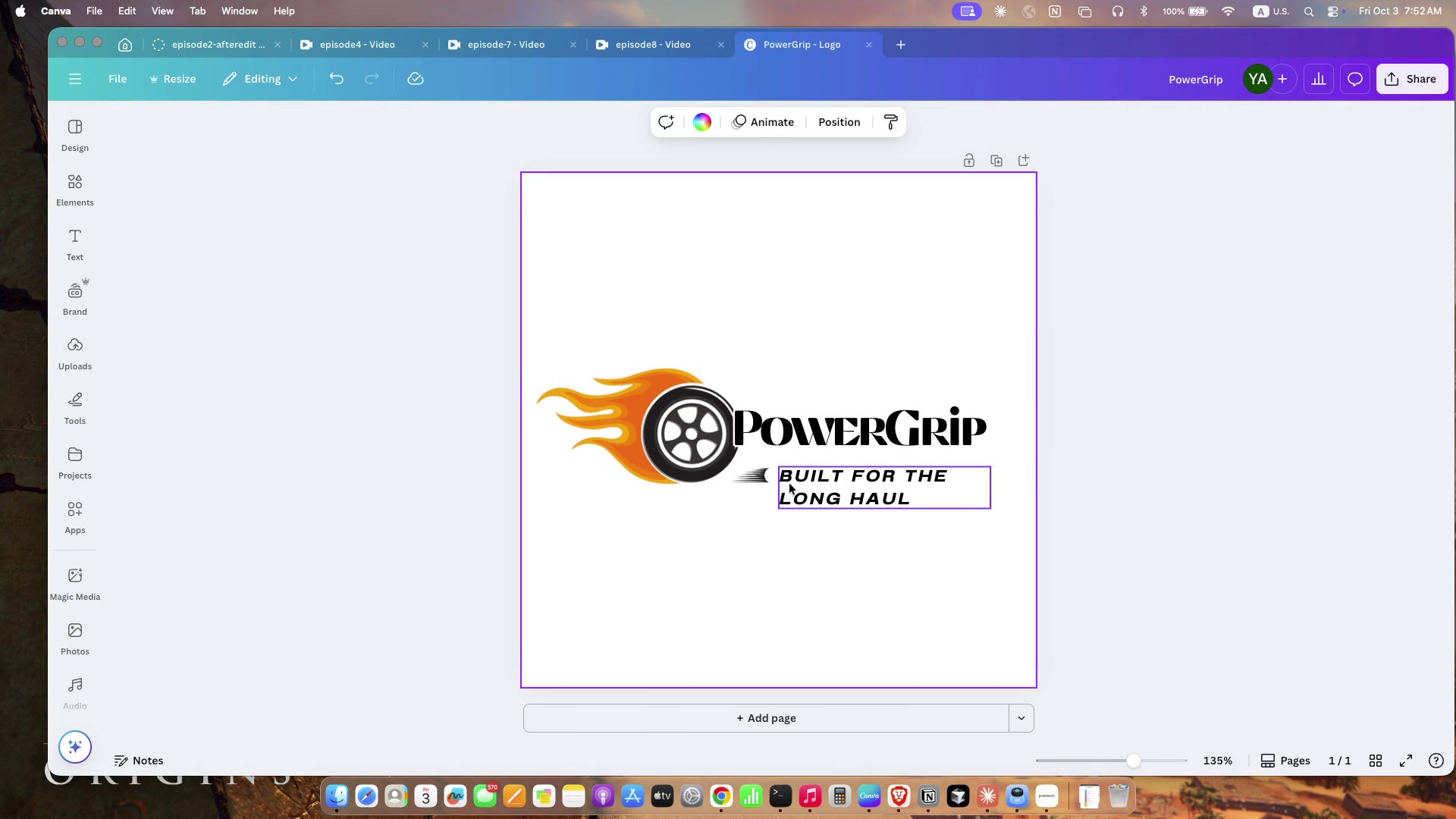 
left_click([799, 474])
 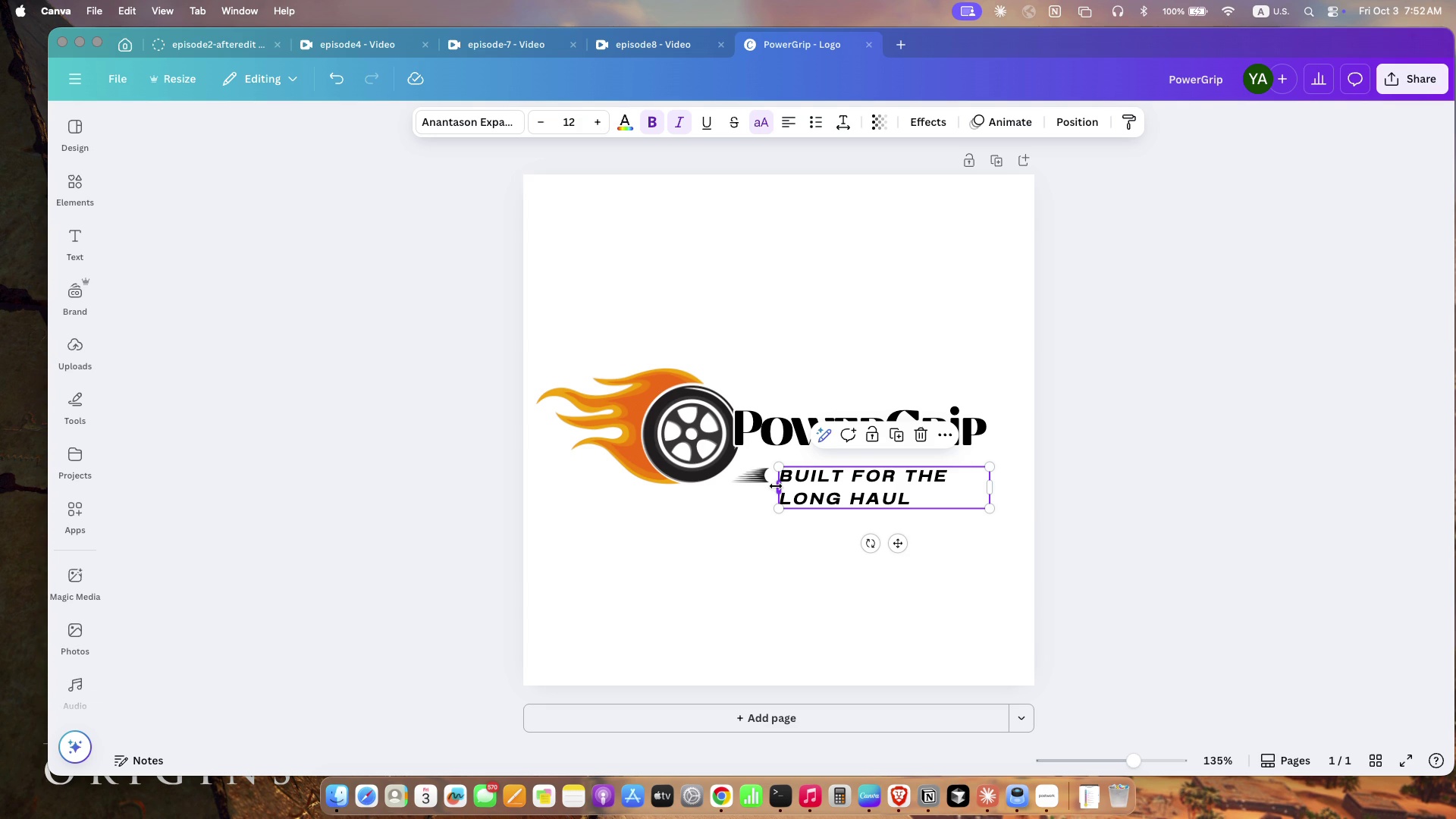 
double_click([775, 486])
 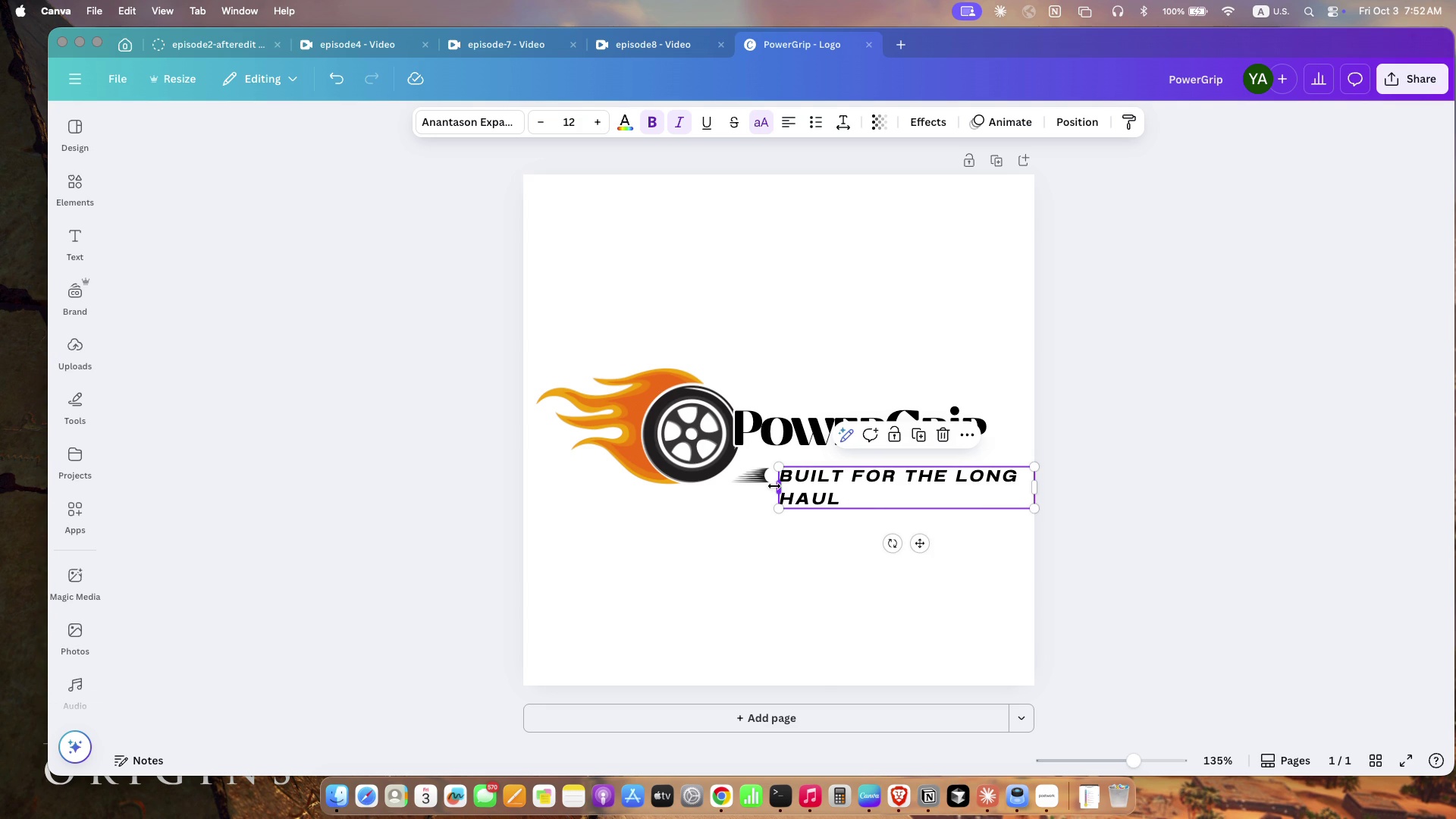 
triple_click([774, 486])